 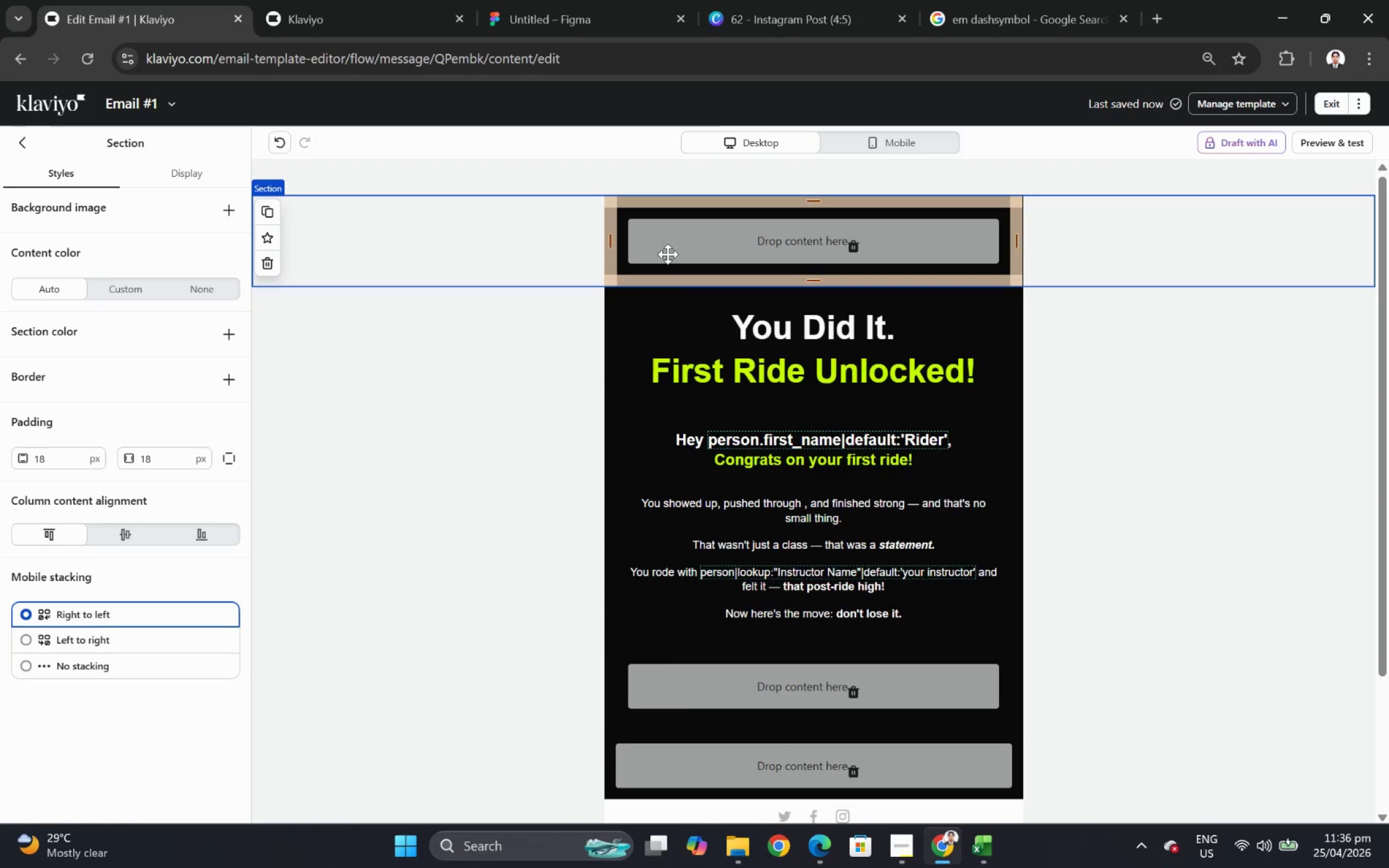 
left_click([1131, 380])
 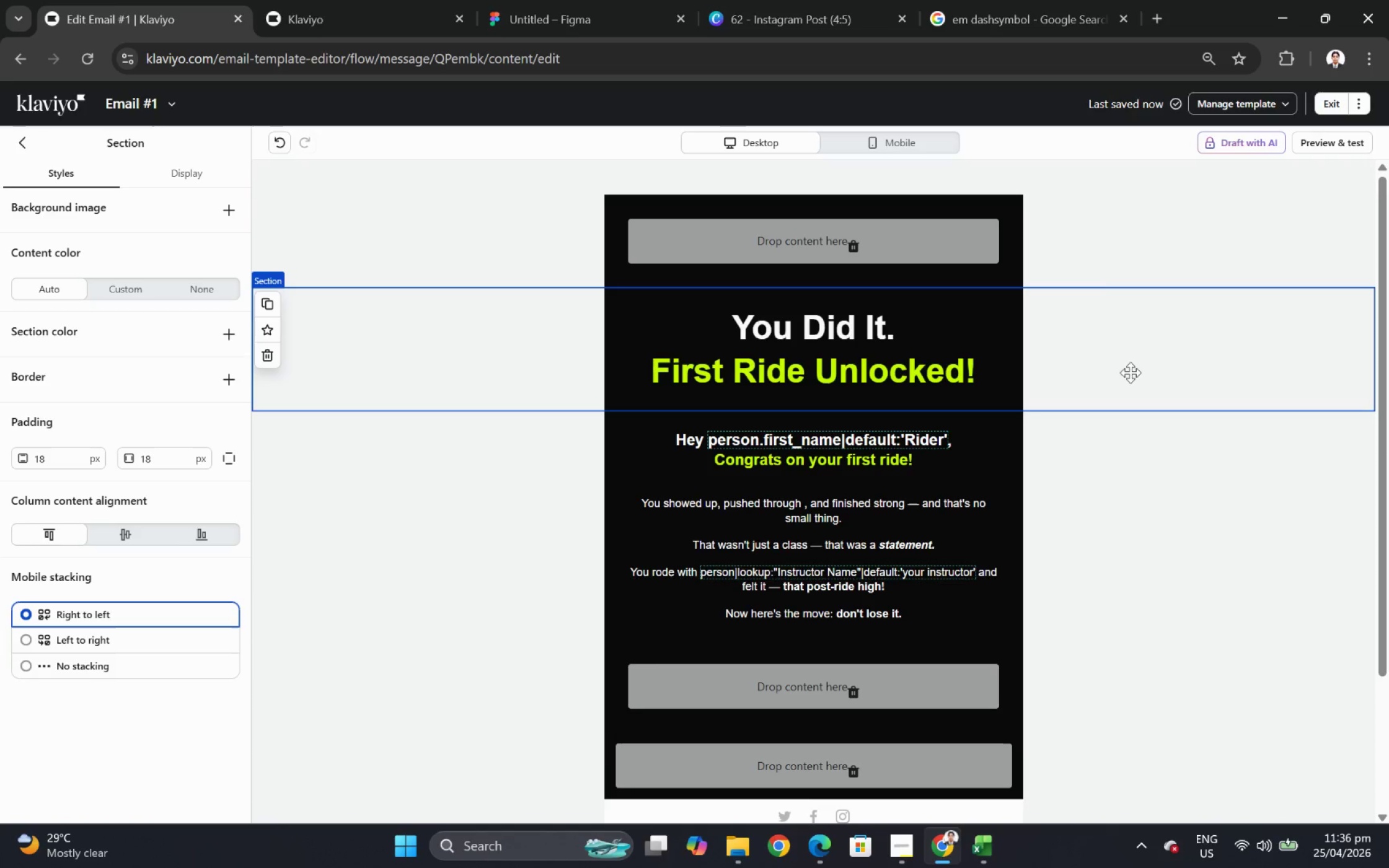 
wait(5.54)
 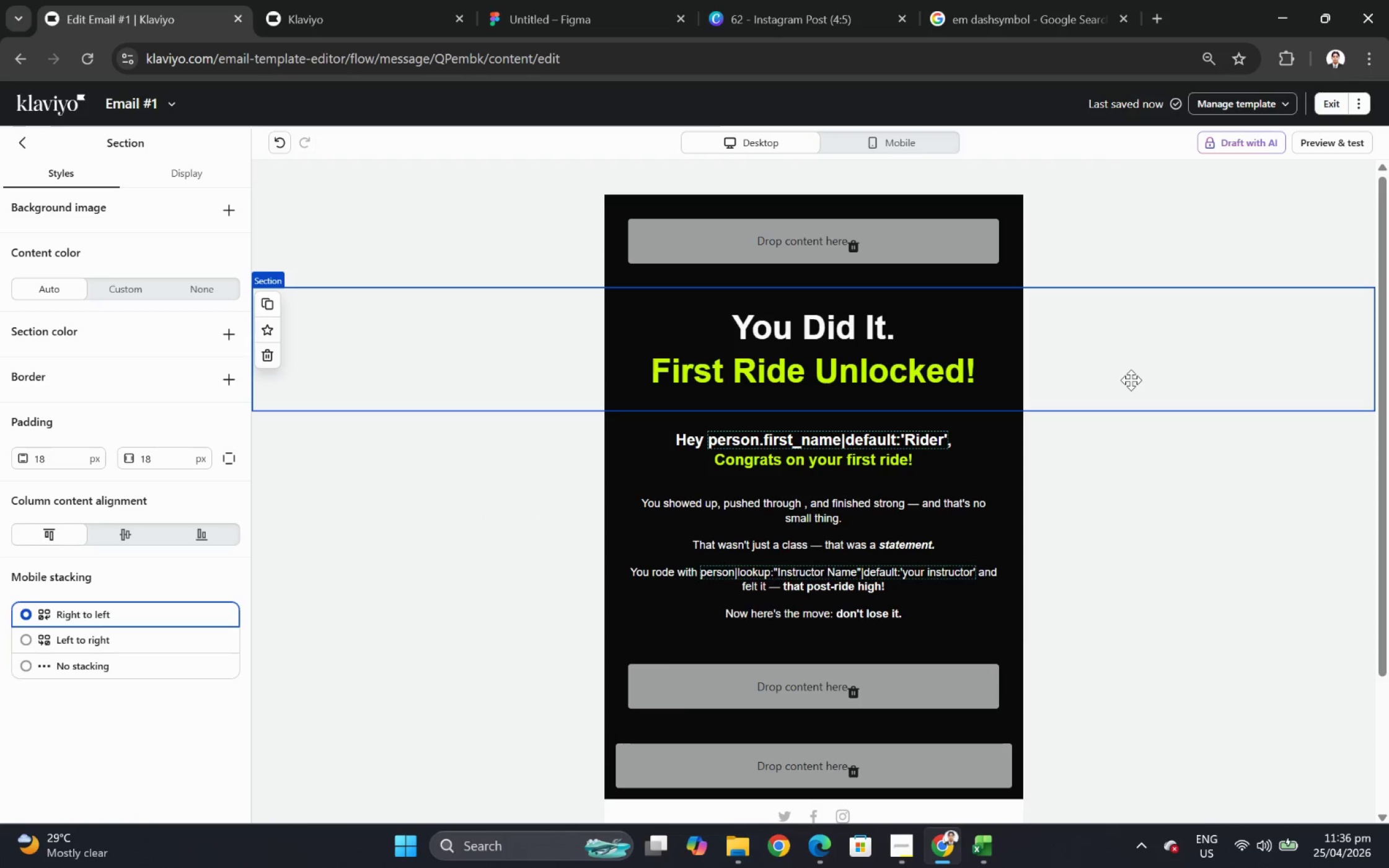 
left_click([751, 15])
 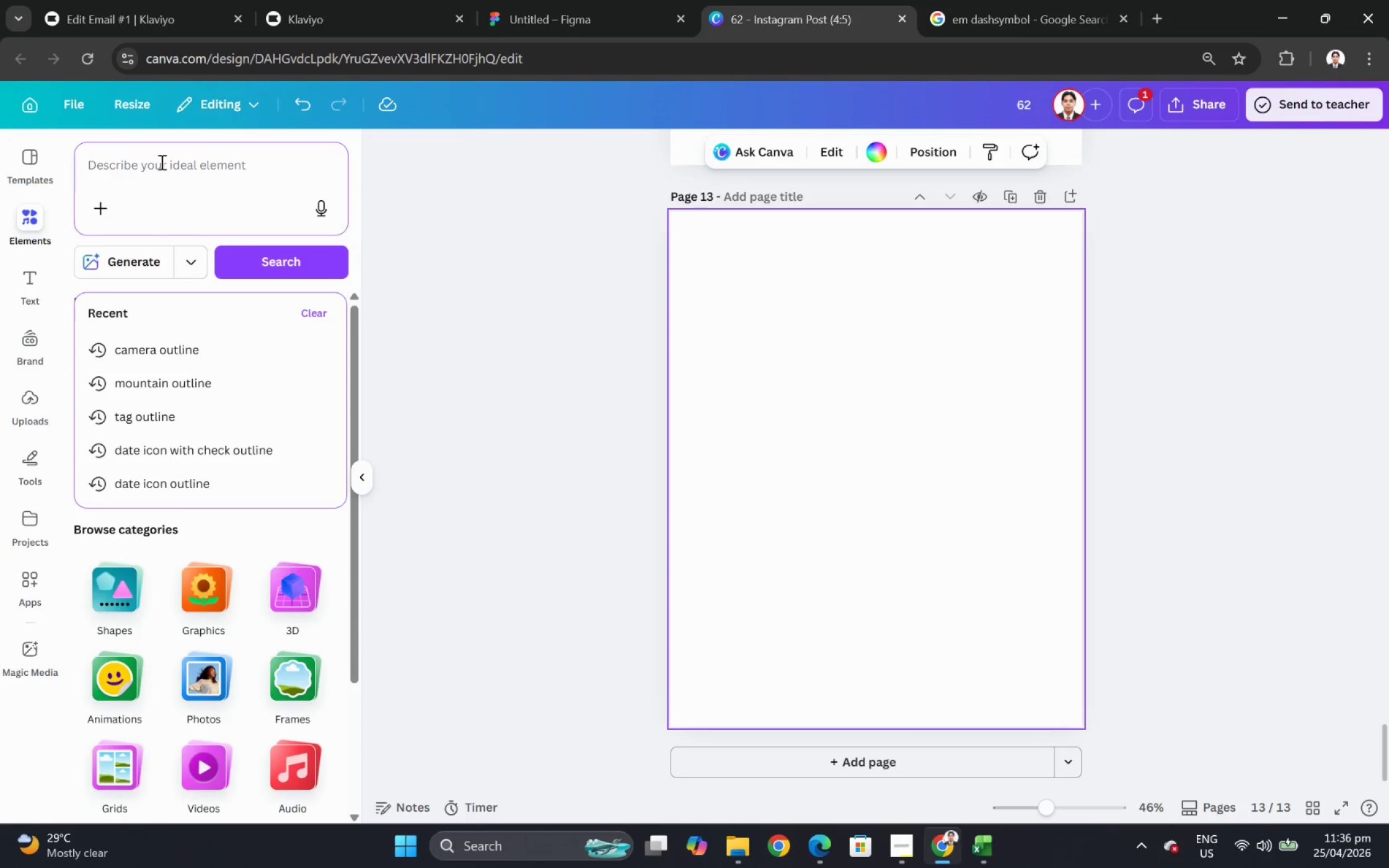 
key(Shift+V)
 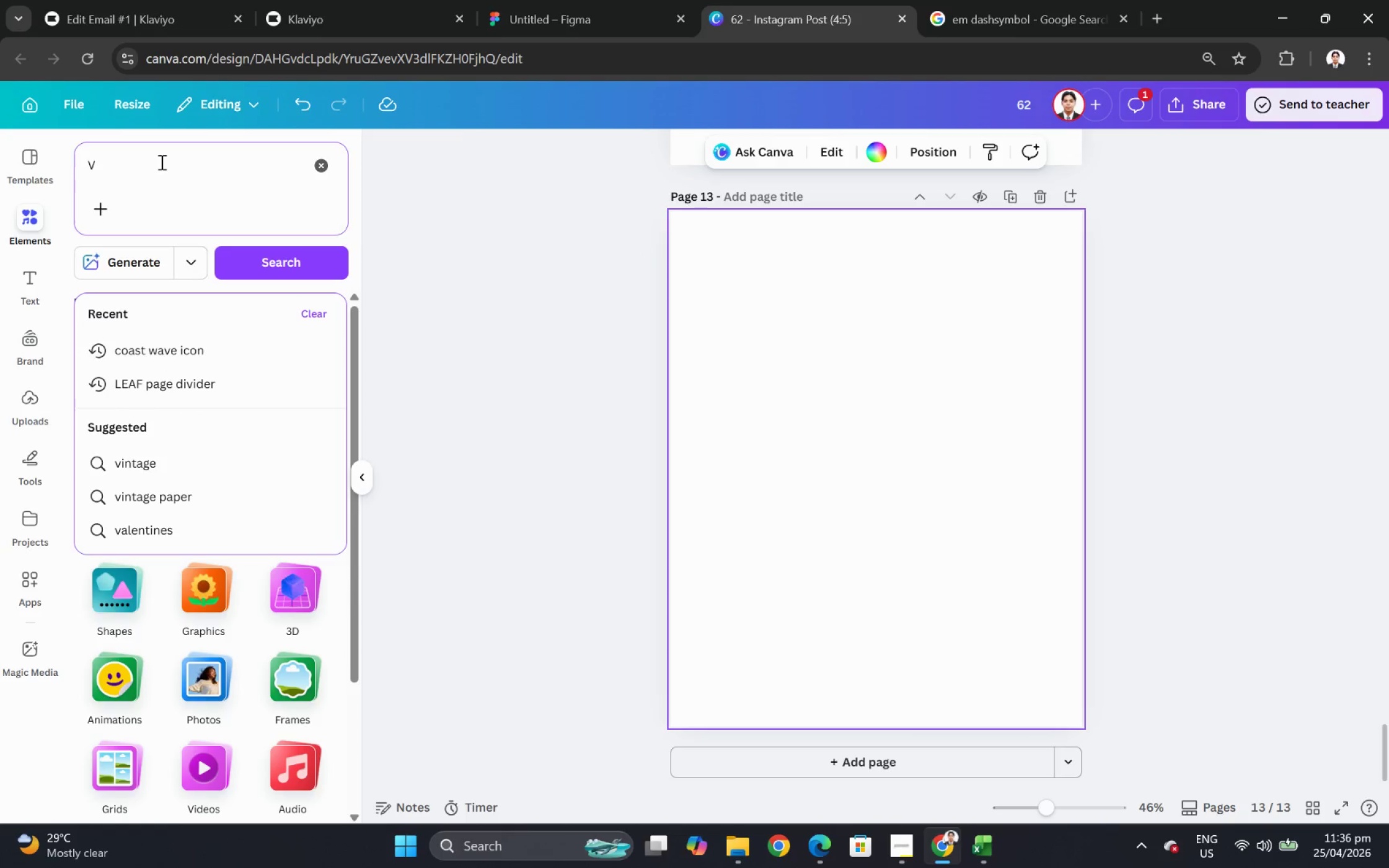 
key(Enter)
 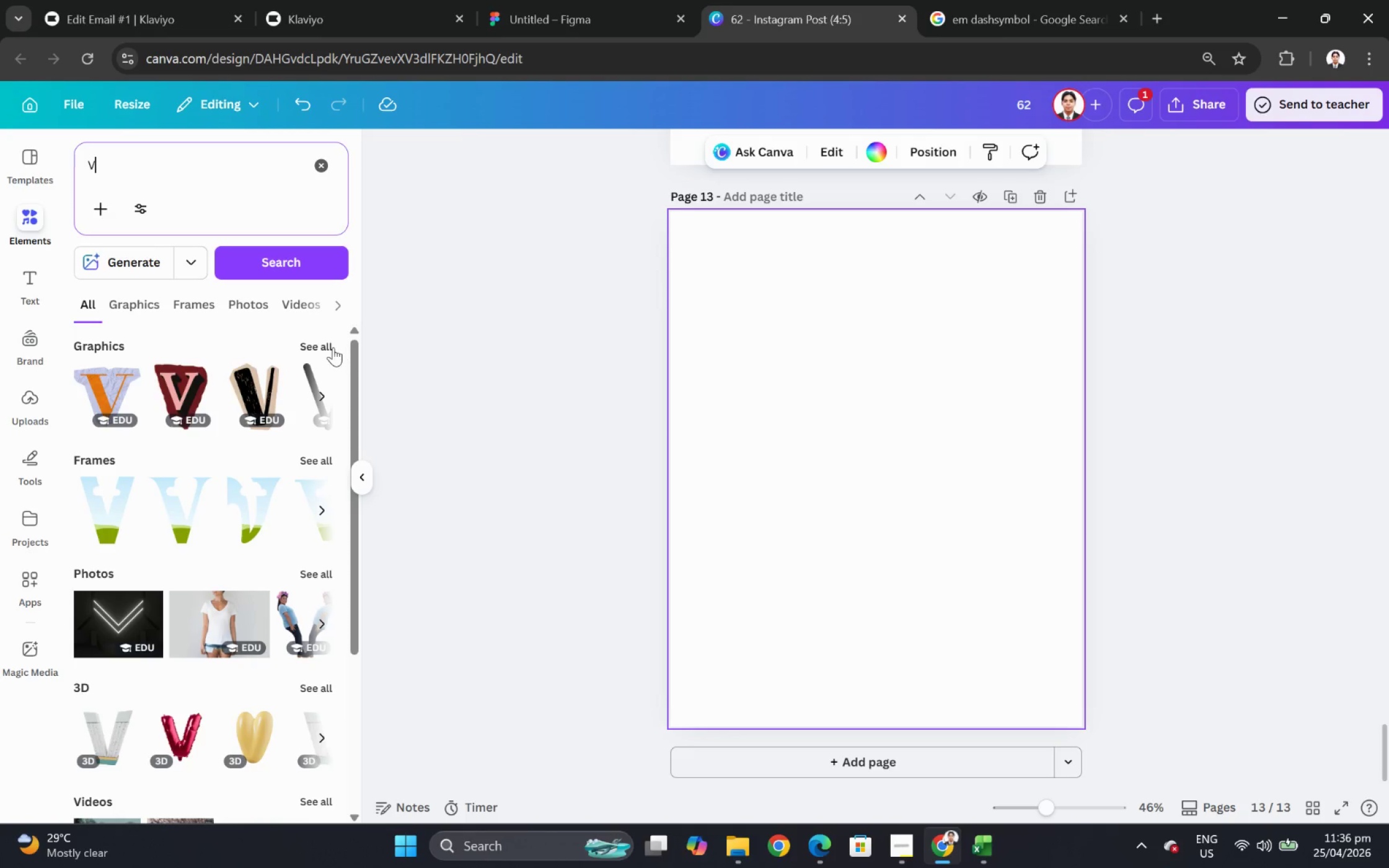 
left_click([329, 346])
 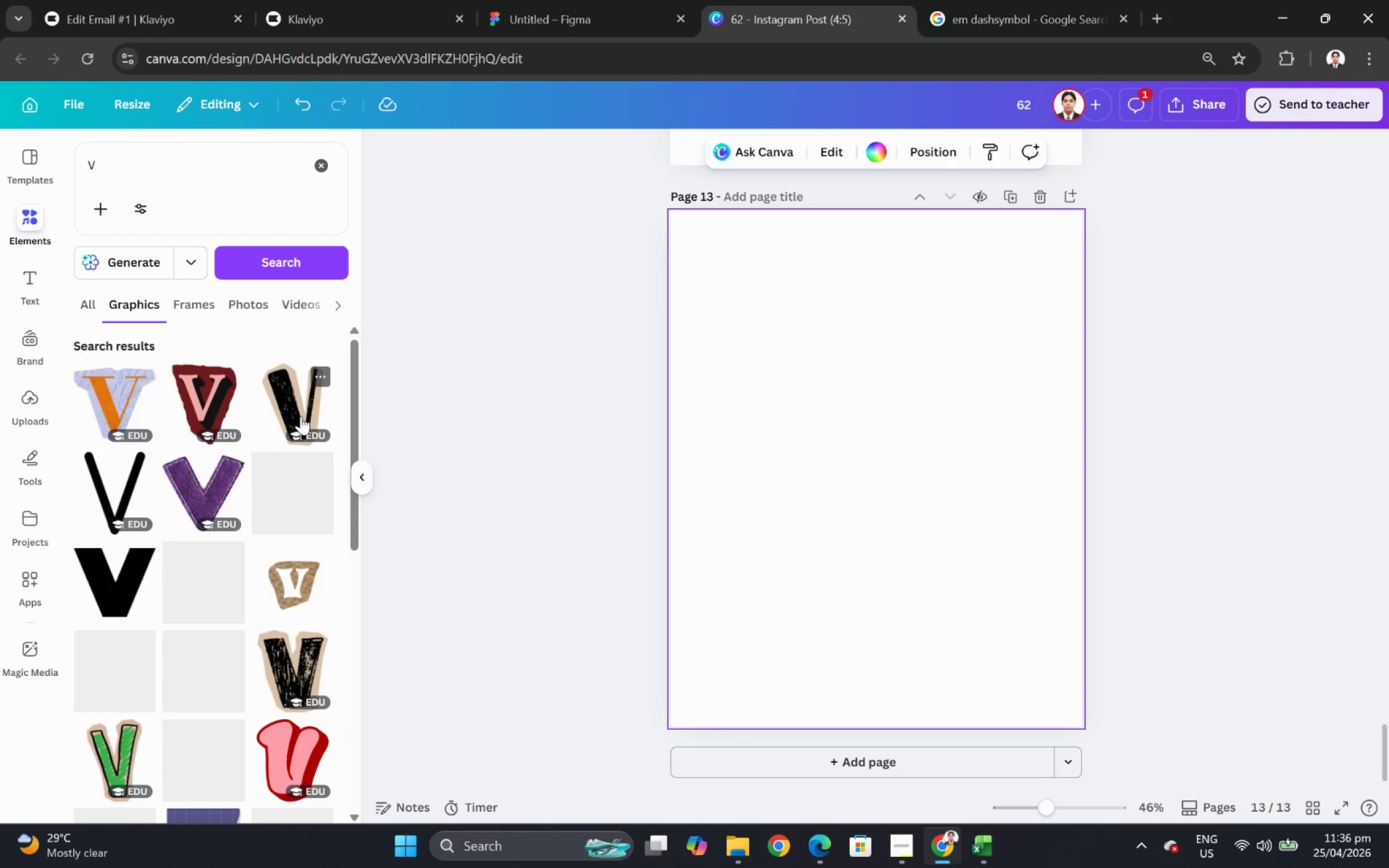 
scroll: coordinate [254, 446], scroll_direction: down, amount: 8.0
 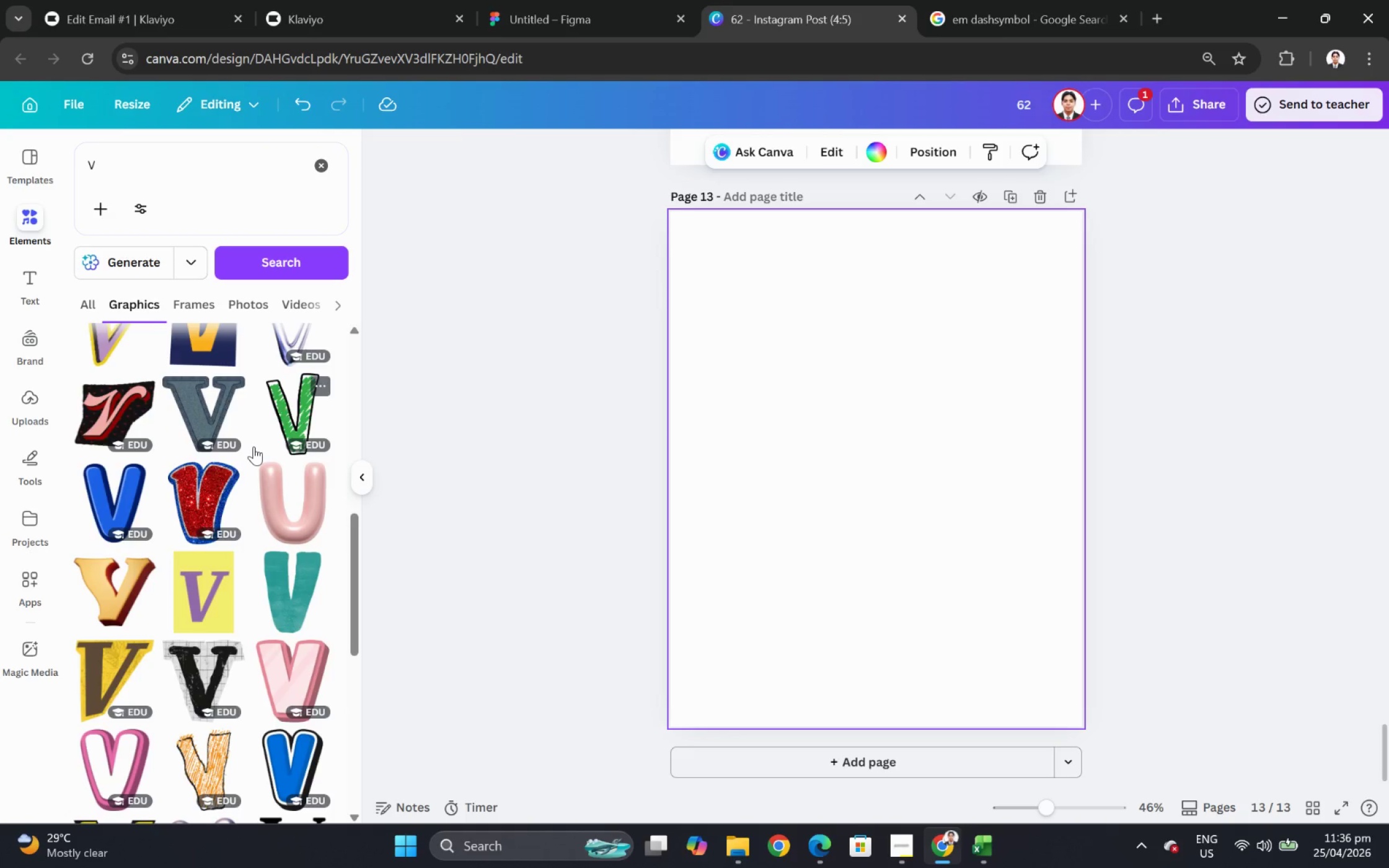 
scroll: coordinate [254, 446], scroll_direction: up, amount: 5.0
 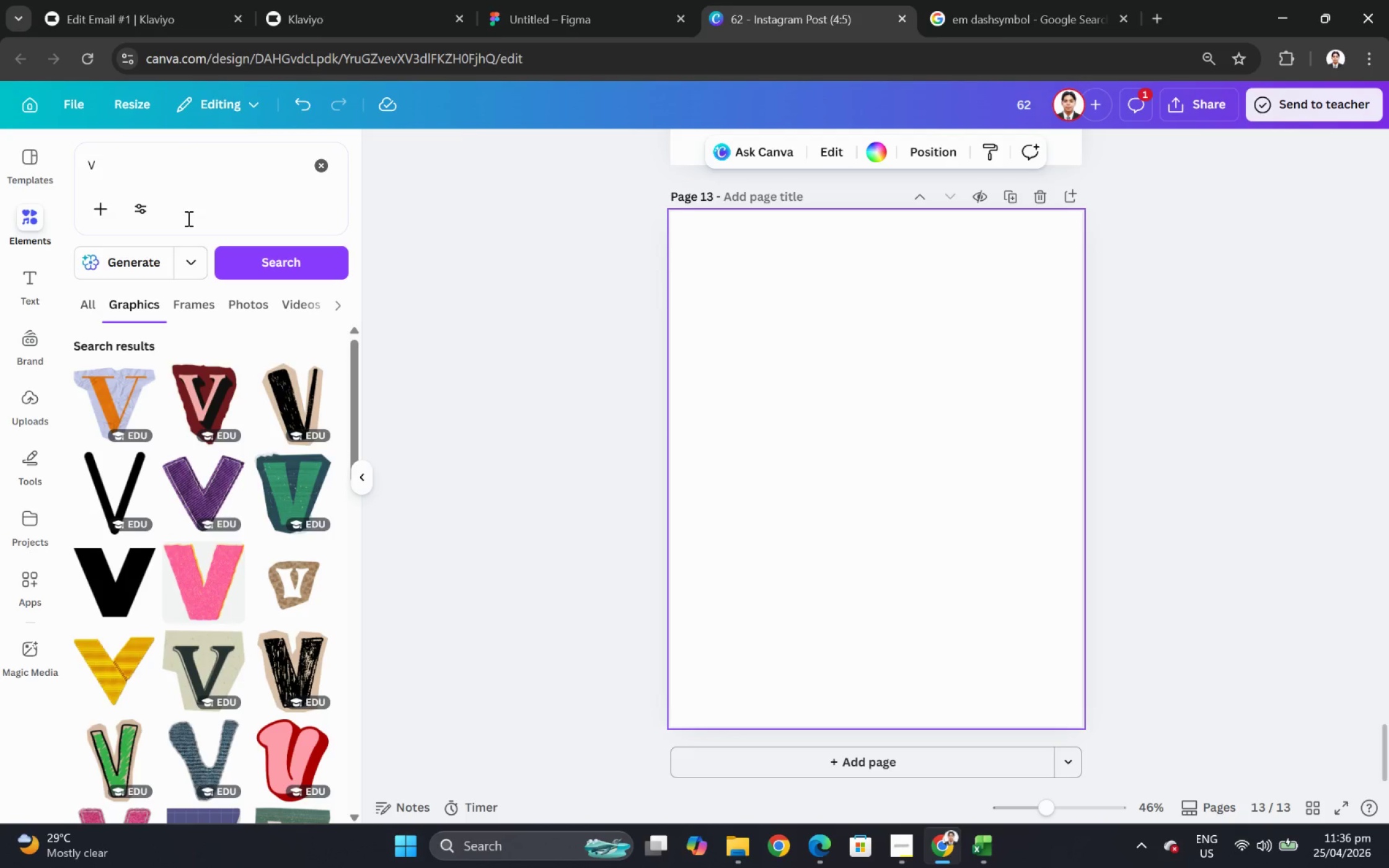 
left_click([192, 160])
 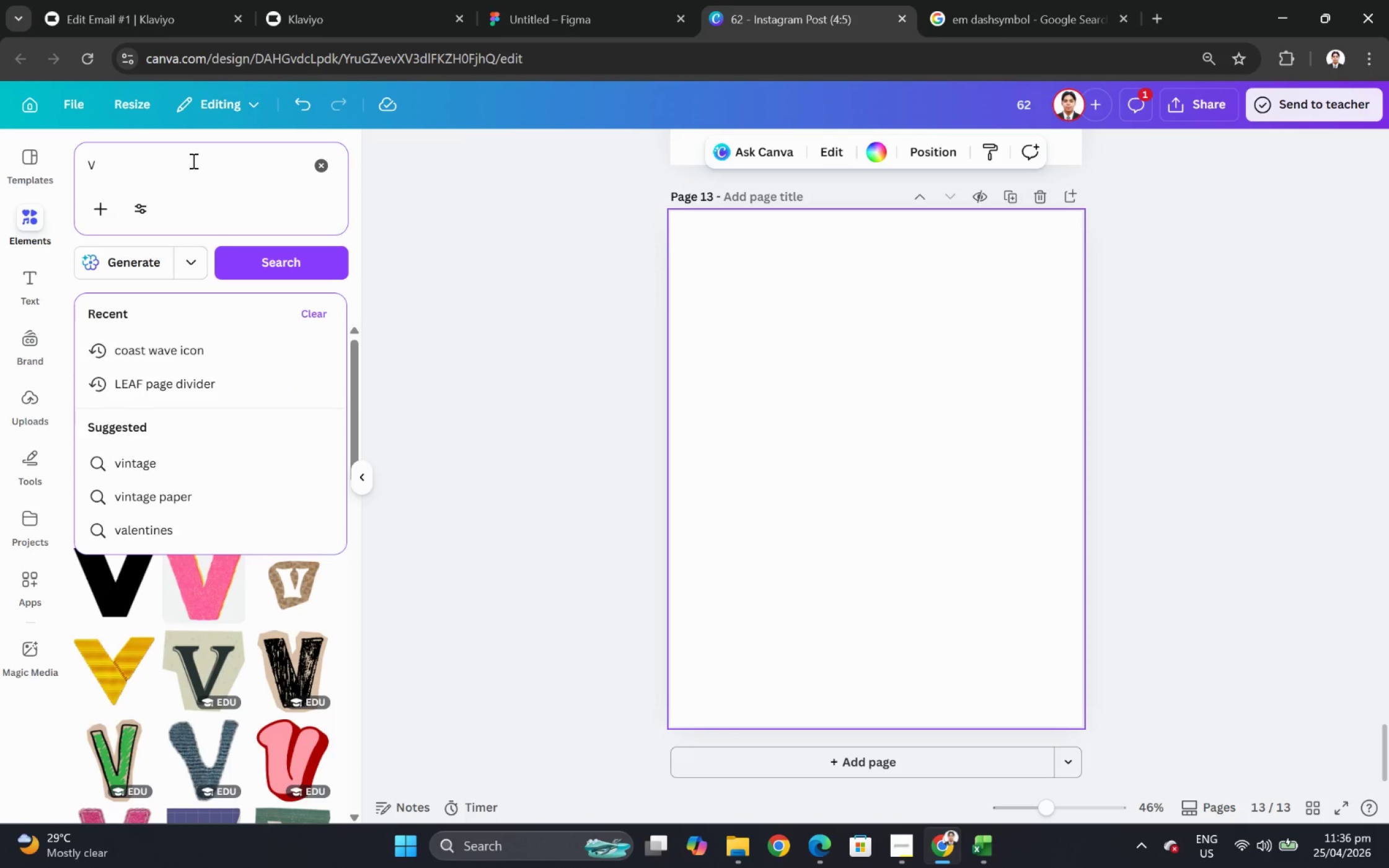 
type( logo)
 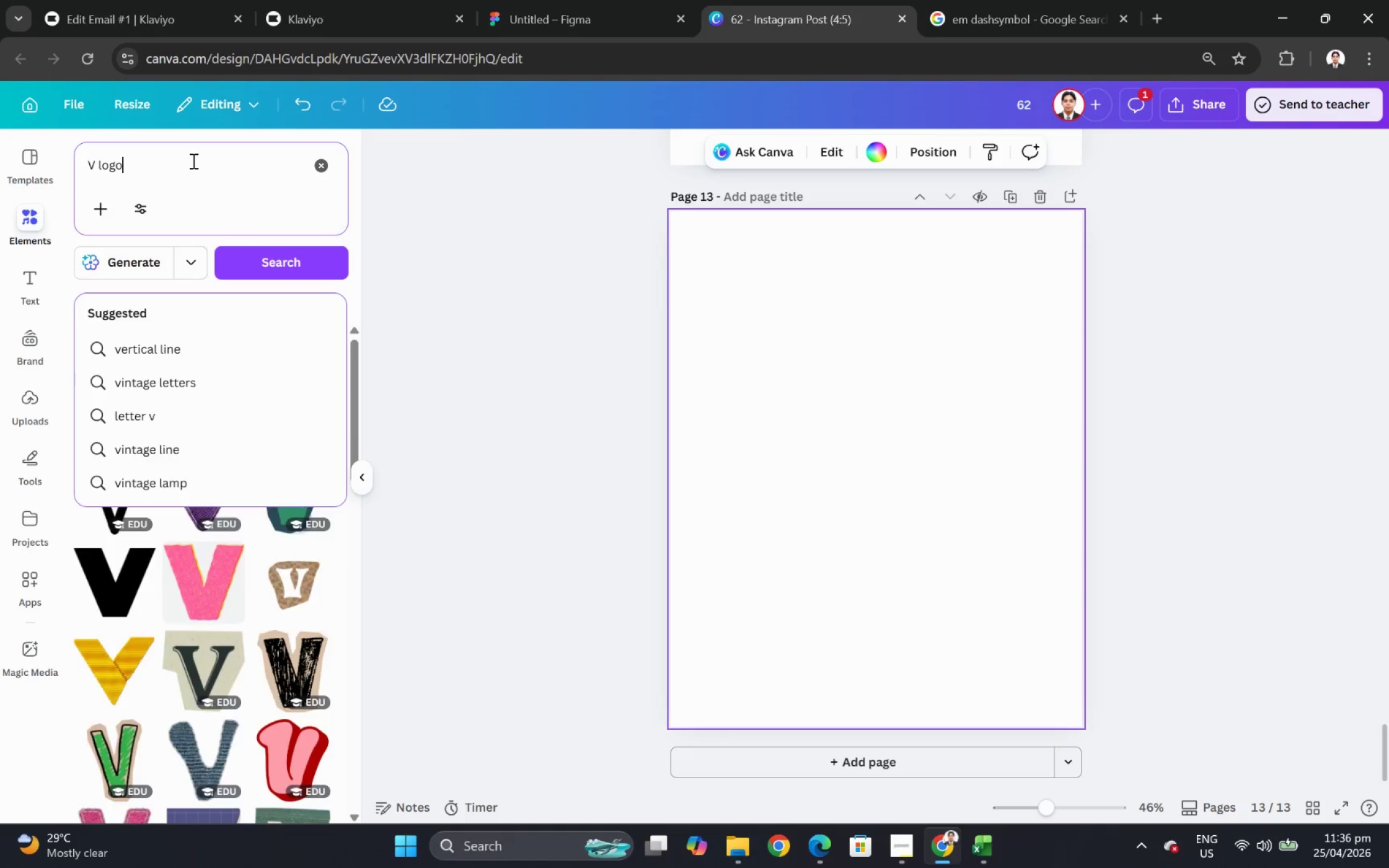 
key(Enter)
 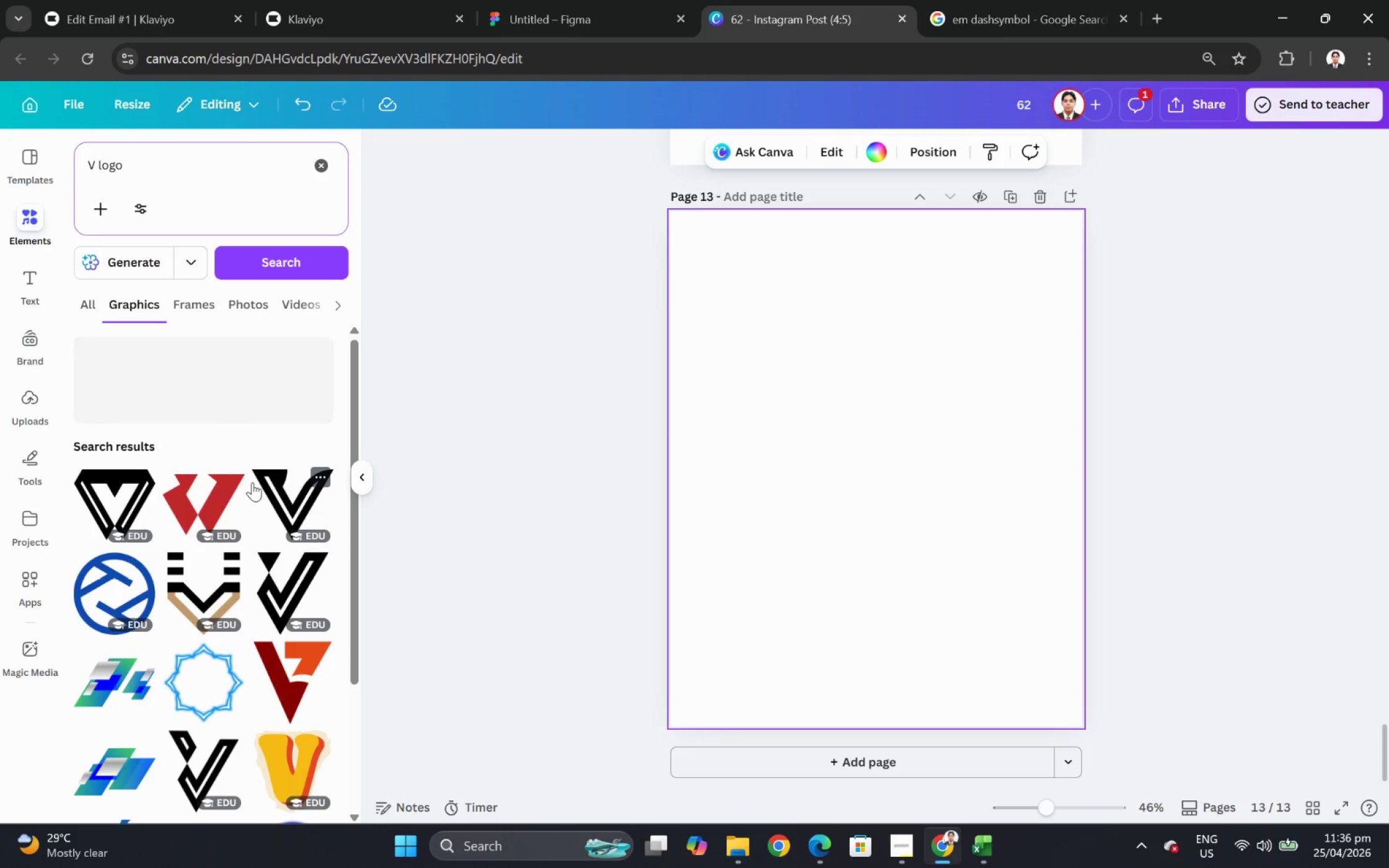 
wait(7.77)
 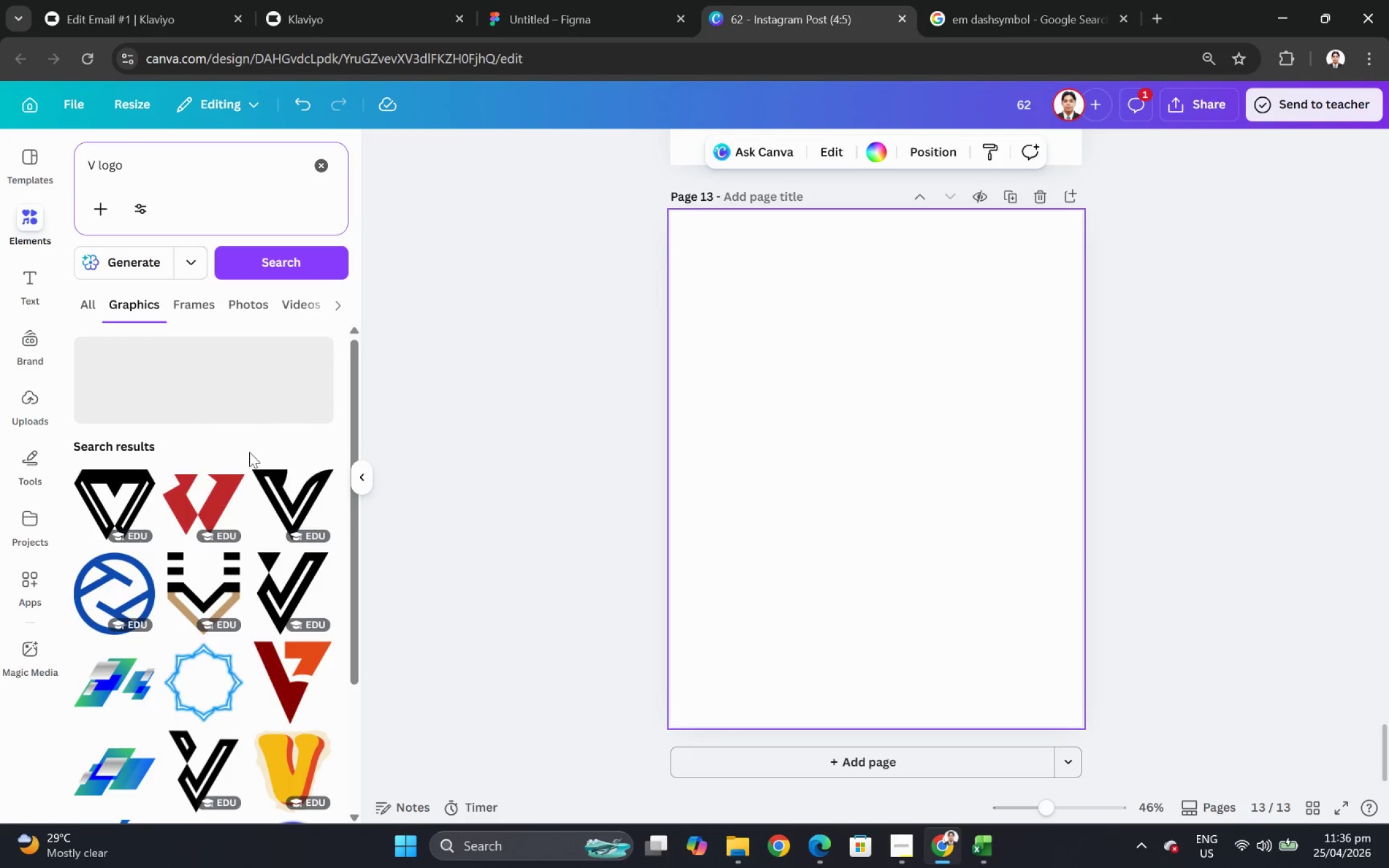 
scroll: coordinate [253, 483], scroll_direction: down, amount: 3.0
 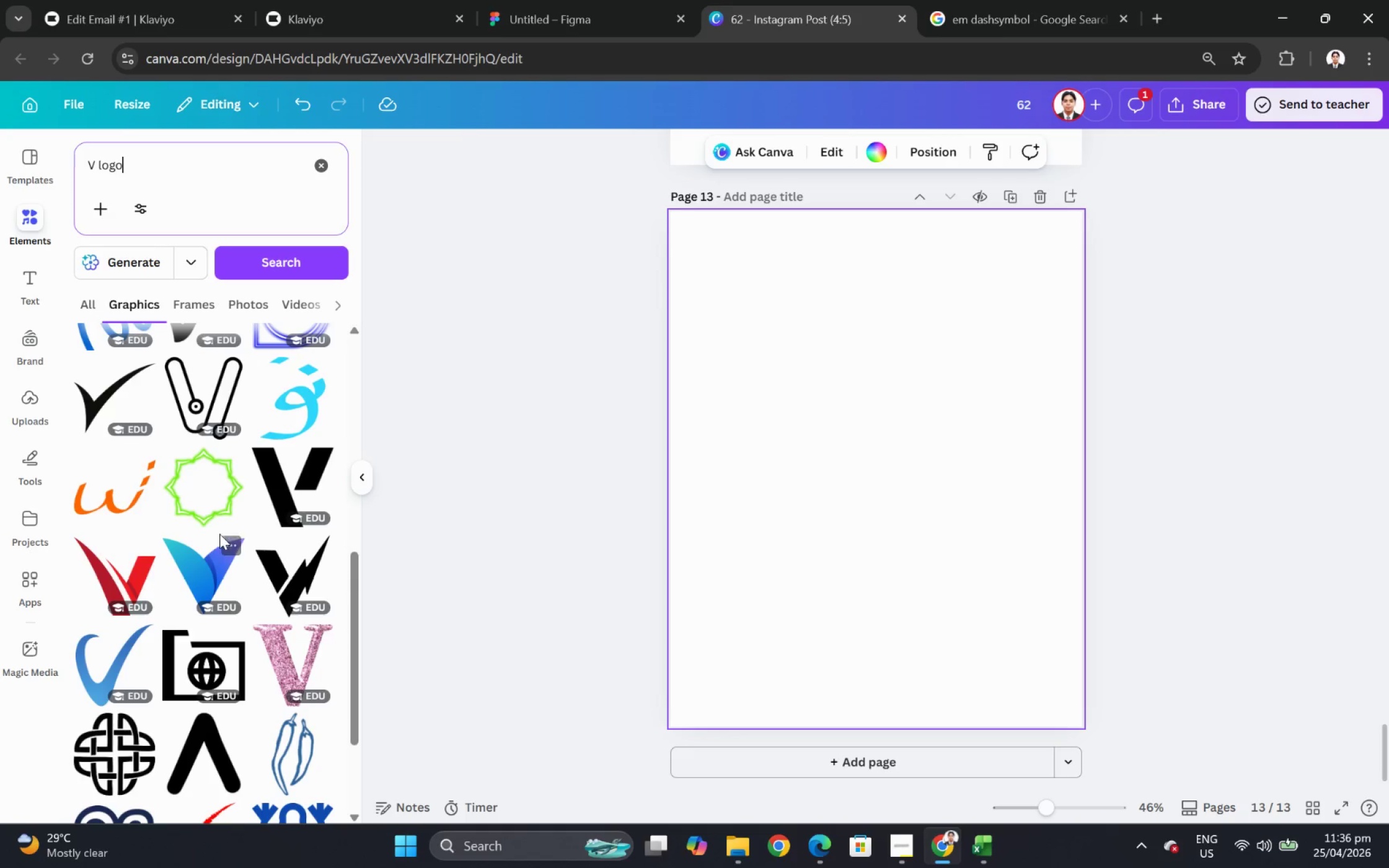 
scroll: coordinate [221, 533], scroll_direction: up, amount: 2.0
 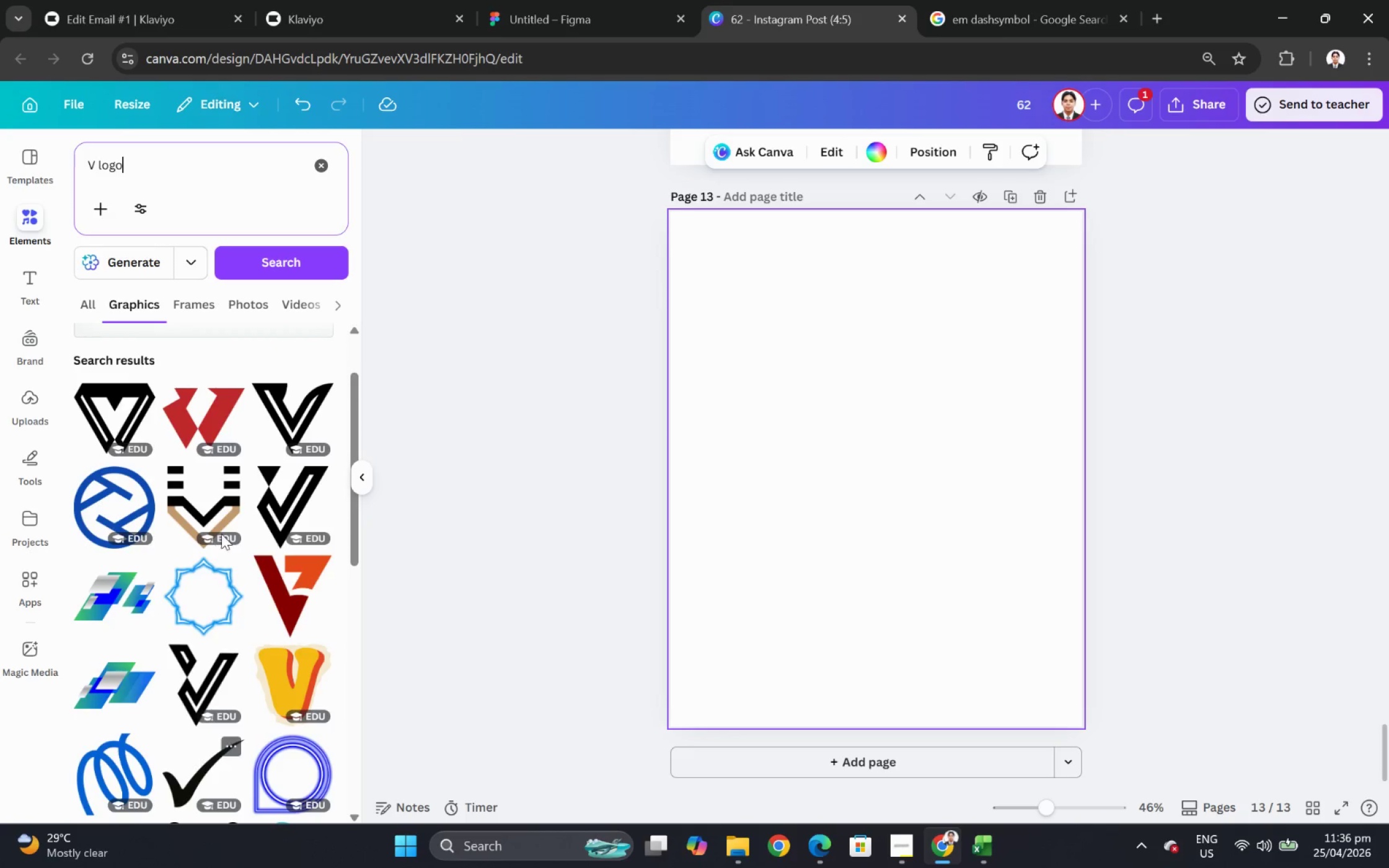 
scroll: coordinate [184, 610], scroll_direction: down, amount: 11.0
 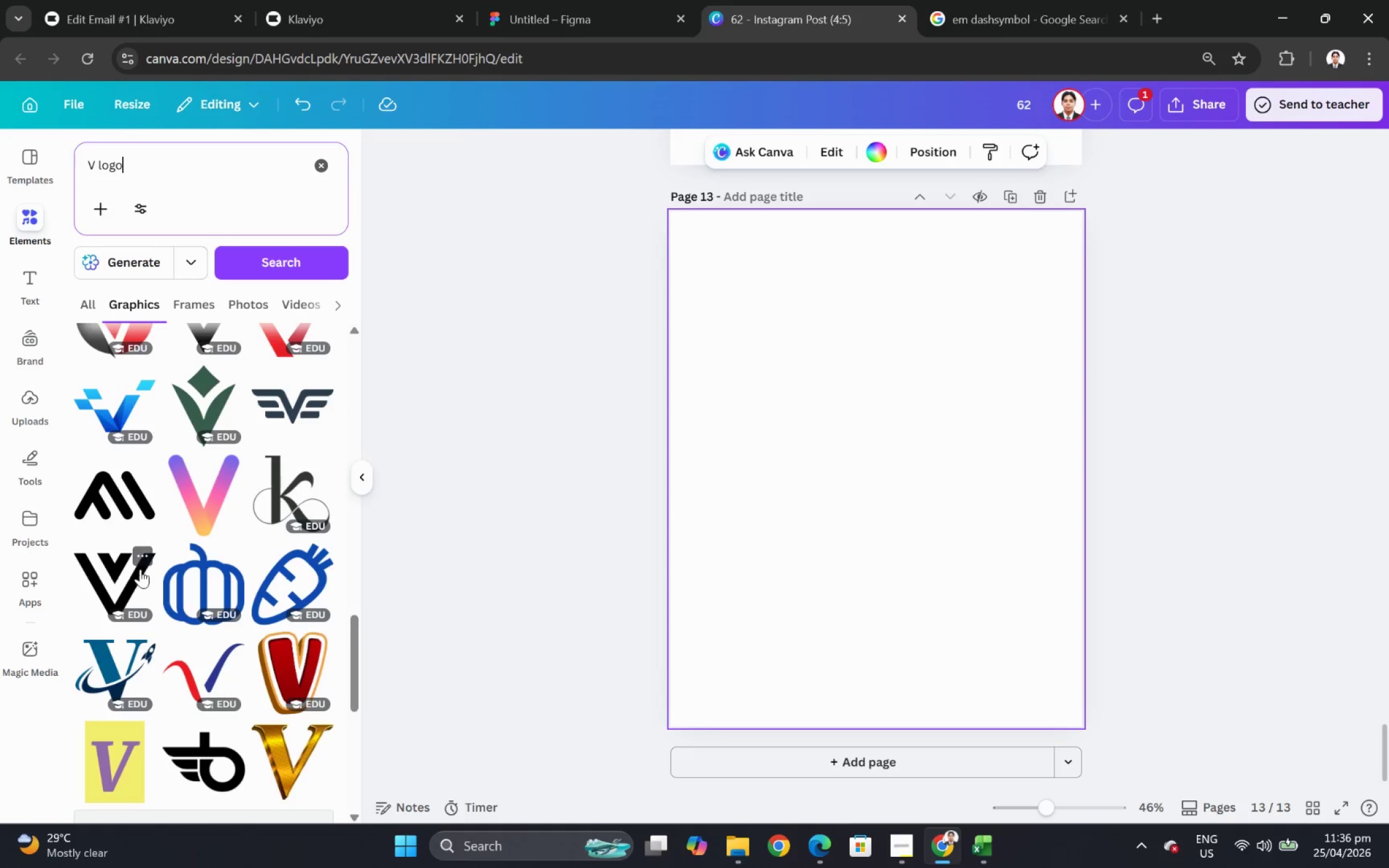 
left_click([126, 576])